 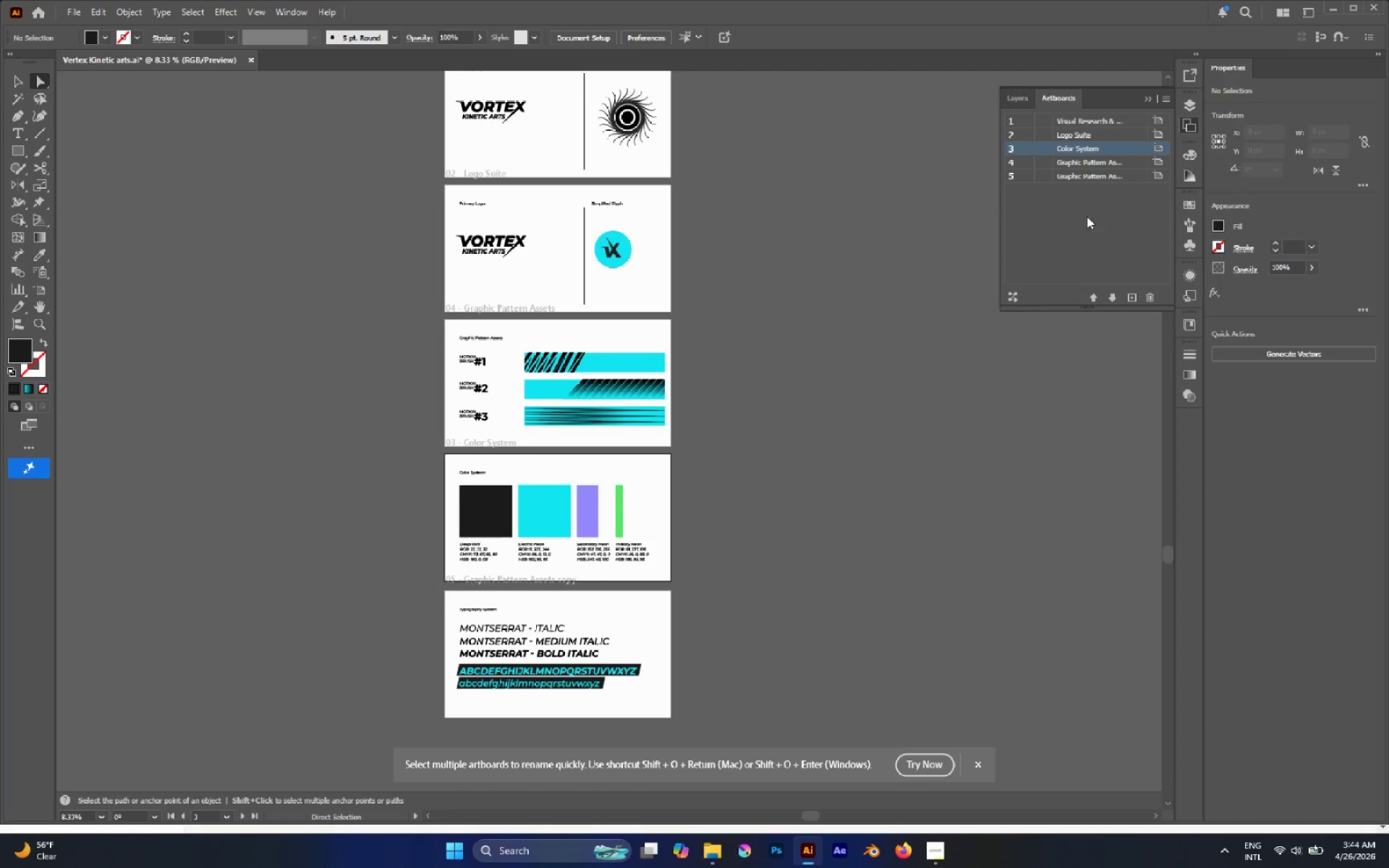 
scroll: coordinate [498, 592], scroll_direction: up, amount: 2.0
 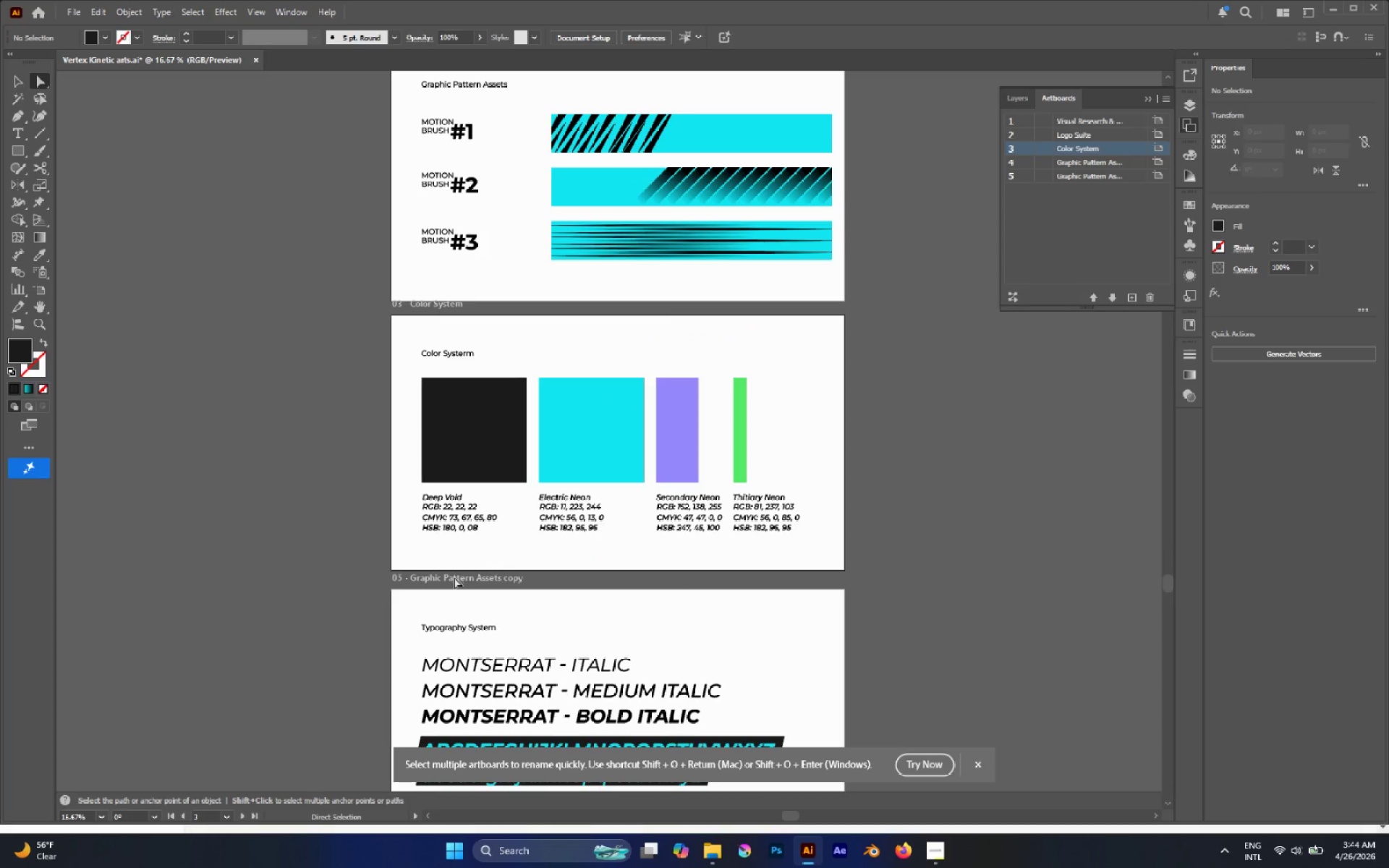 
double_click([454, 577])
 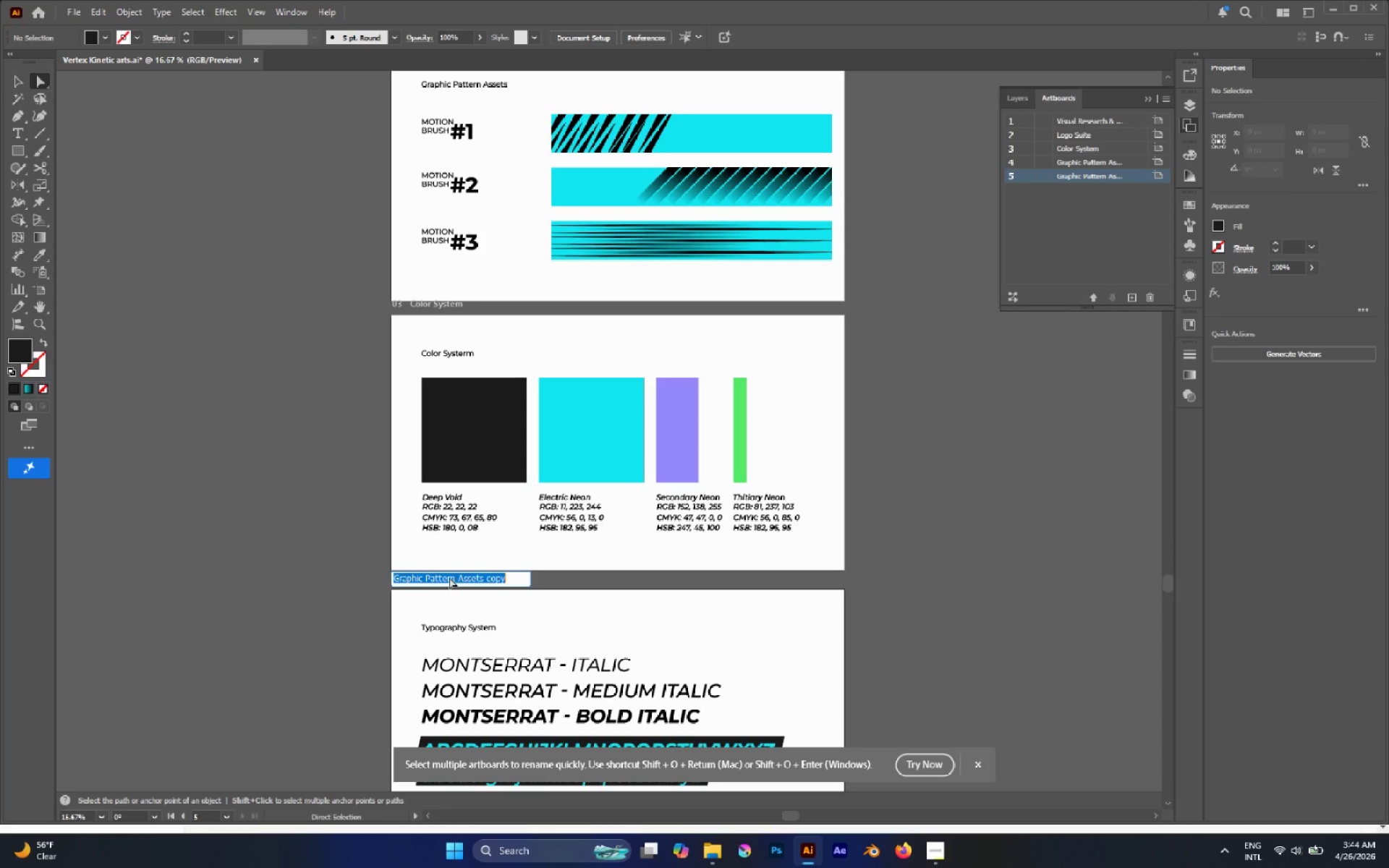 
type(Typography)
 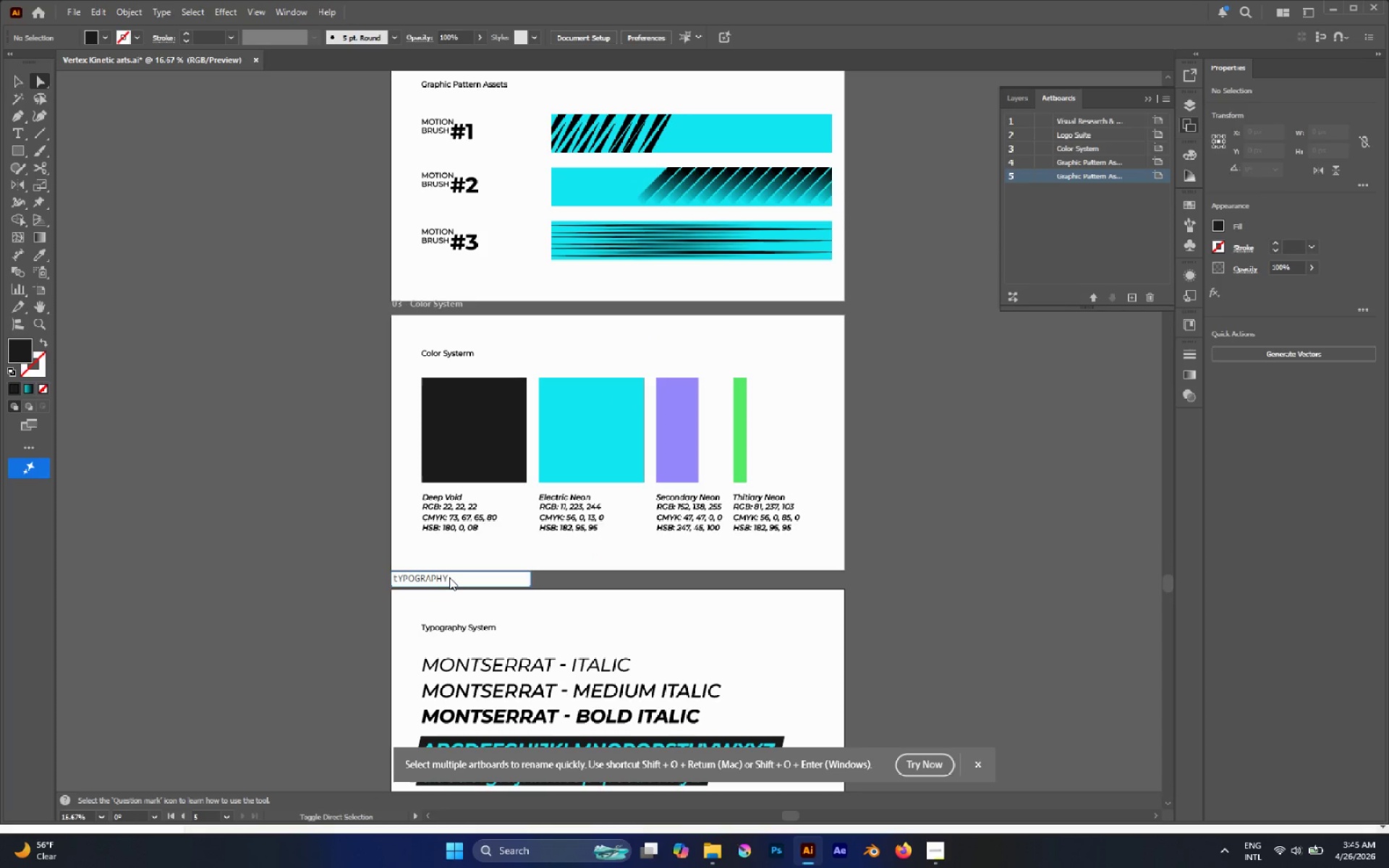 
key(Control+A)
 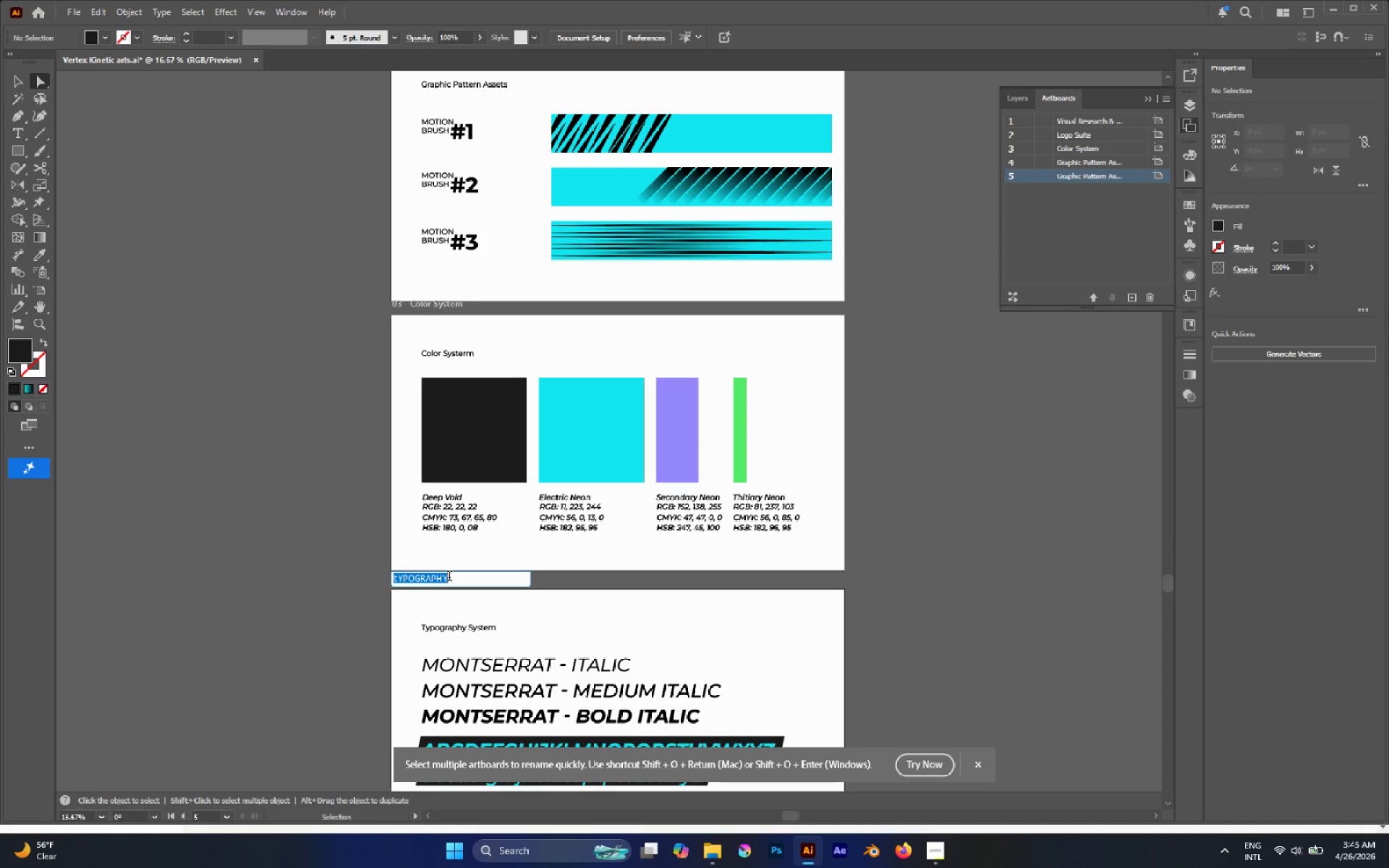 
type(Typogray)
key(Backspace)
type(phy)
 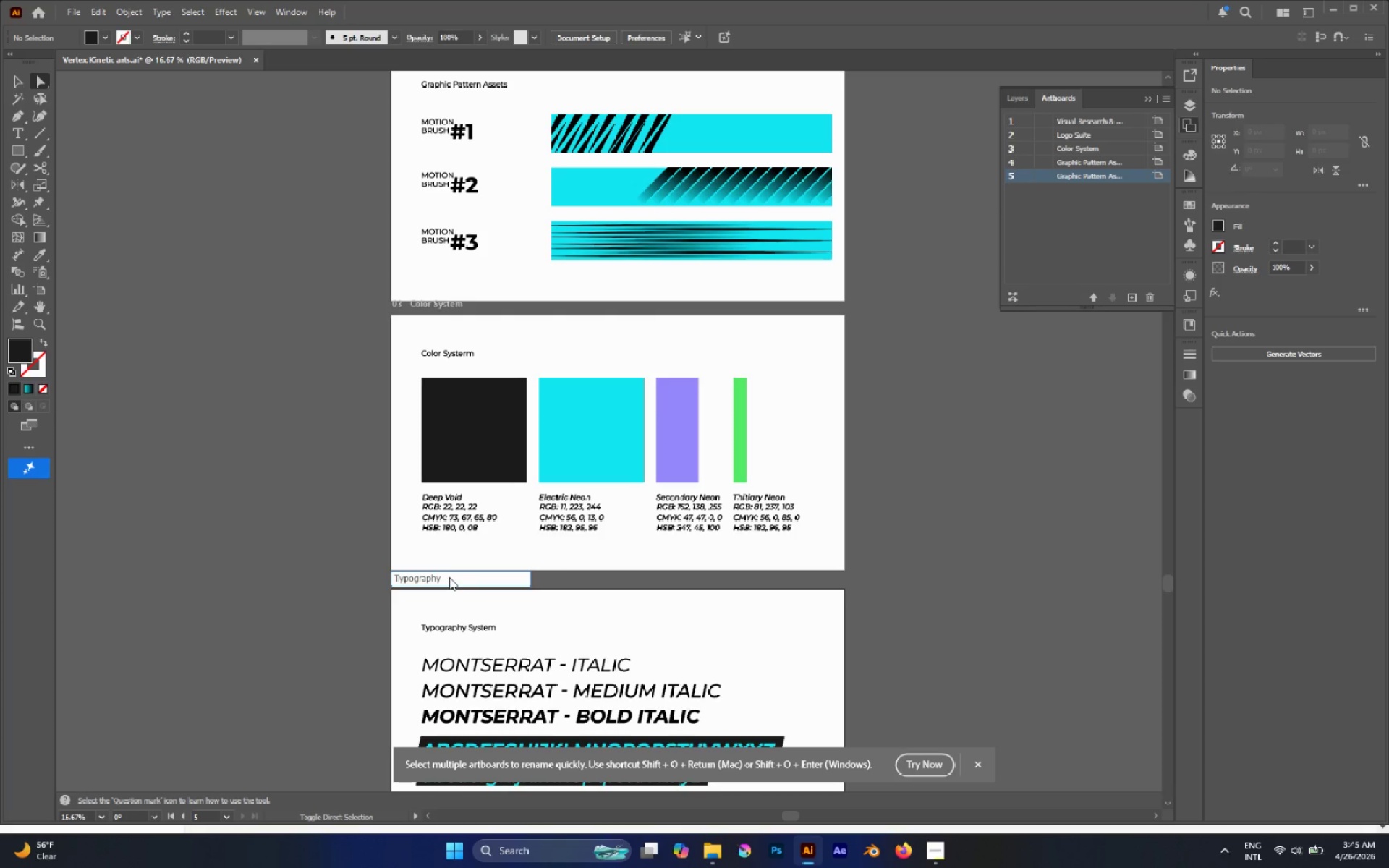 
key(Enter)
 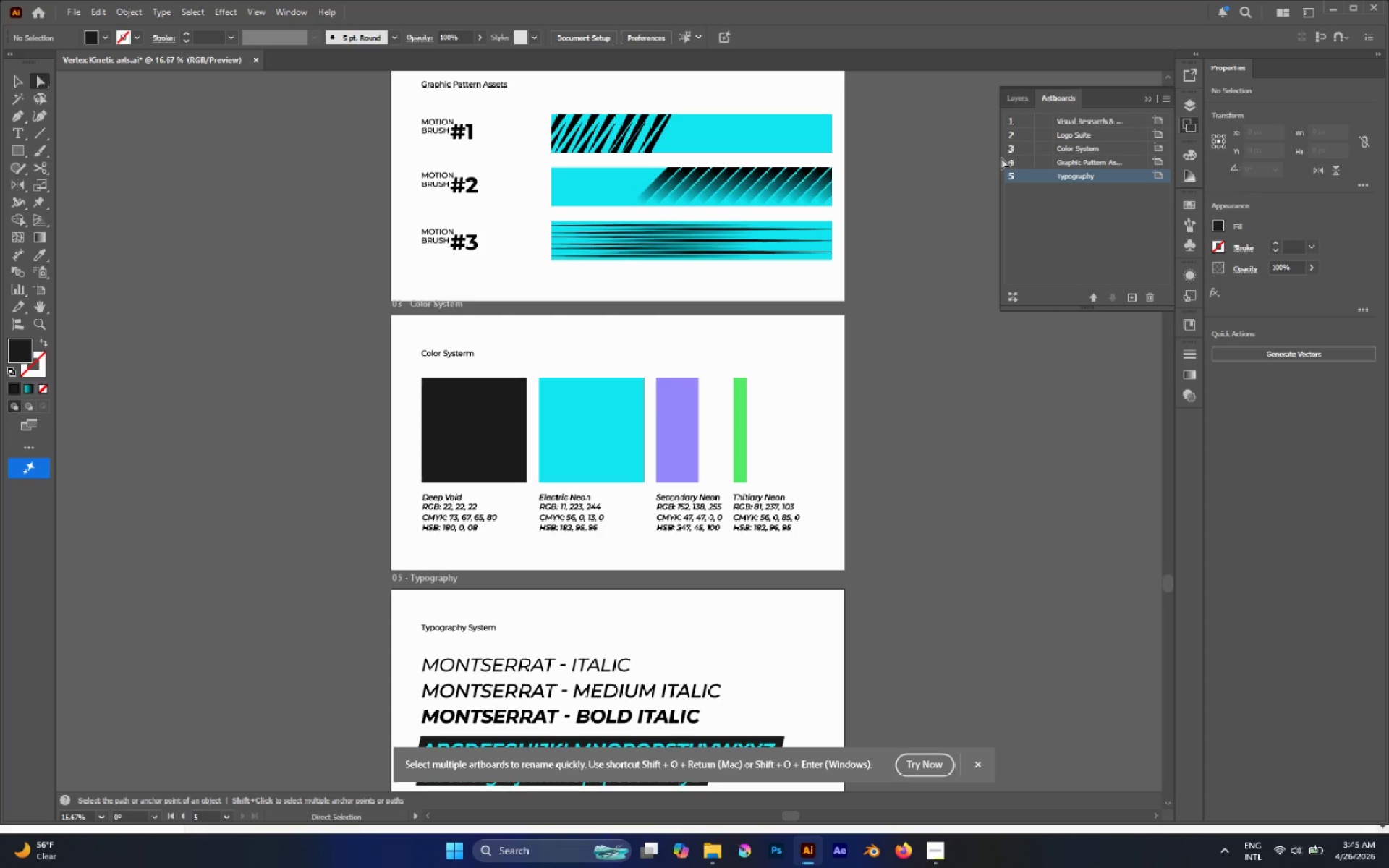 
left_click_drag(start_coordinate=[1094, 178], to_coordinate=[1079, 154])
 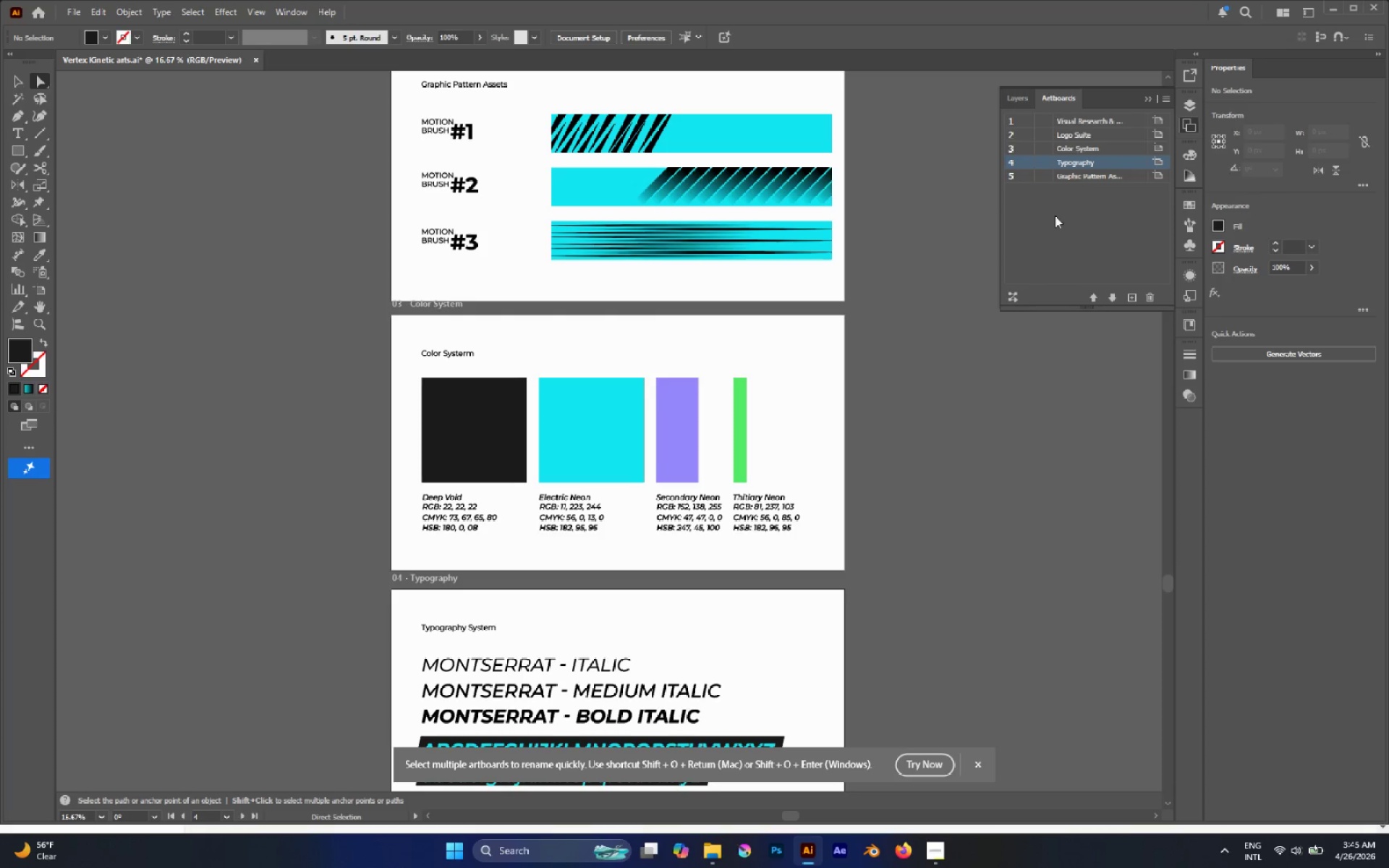 
key(Alt+AltLeft)
 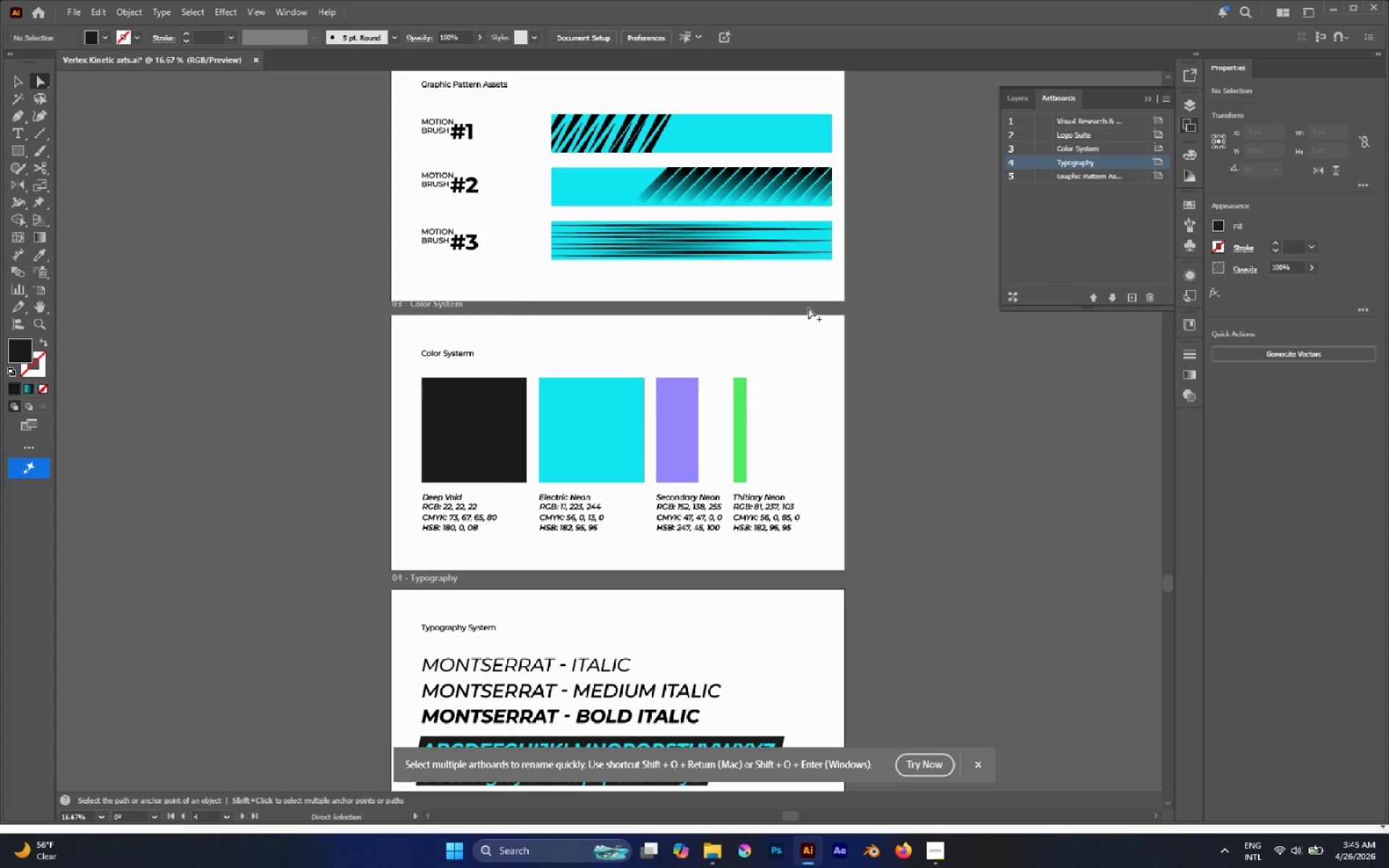 
key(Alt+Tab)